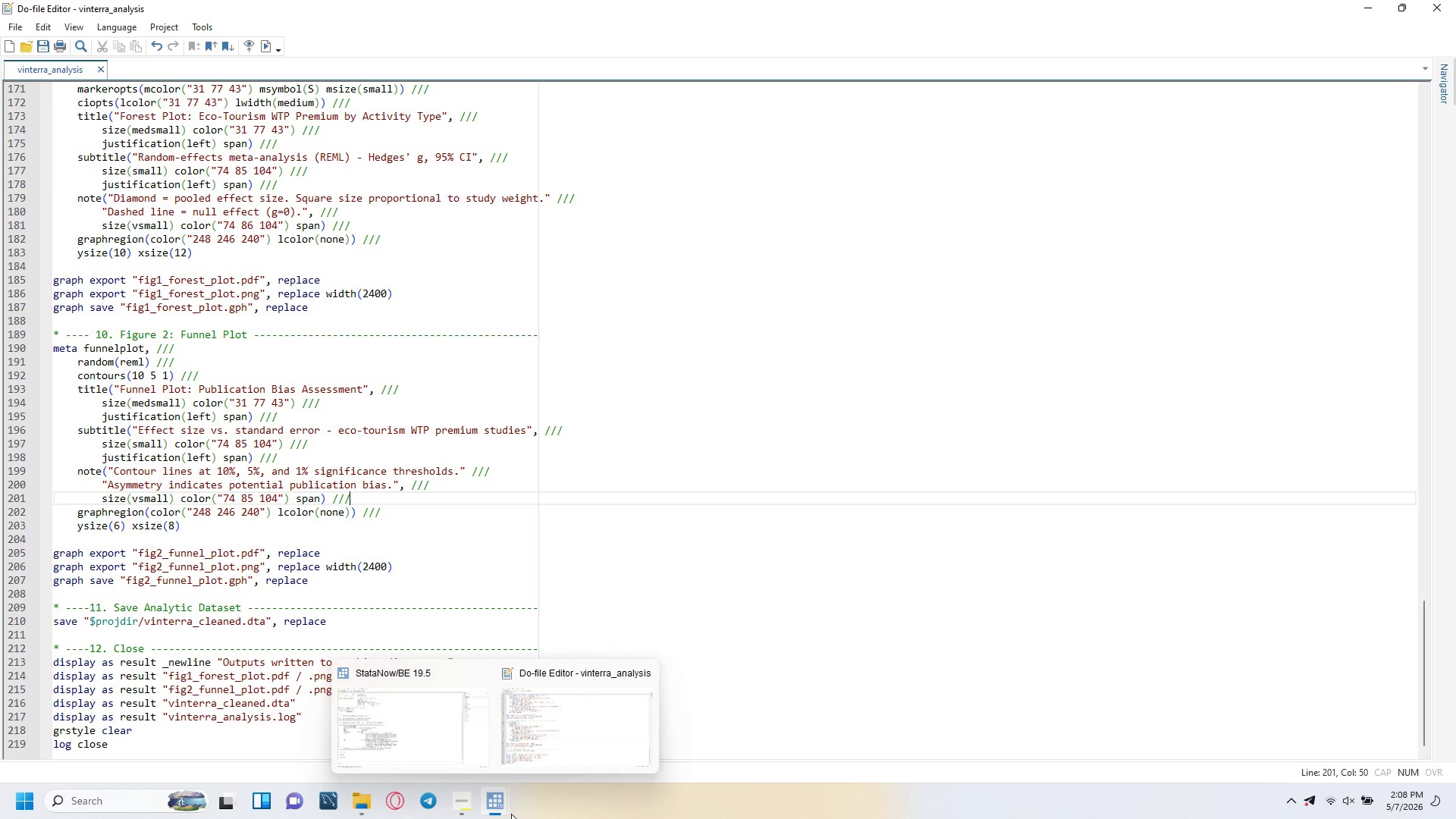 
left_click([429, 714])
 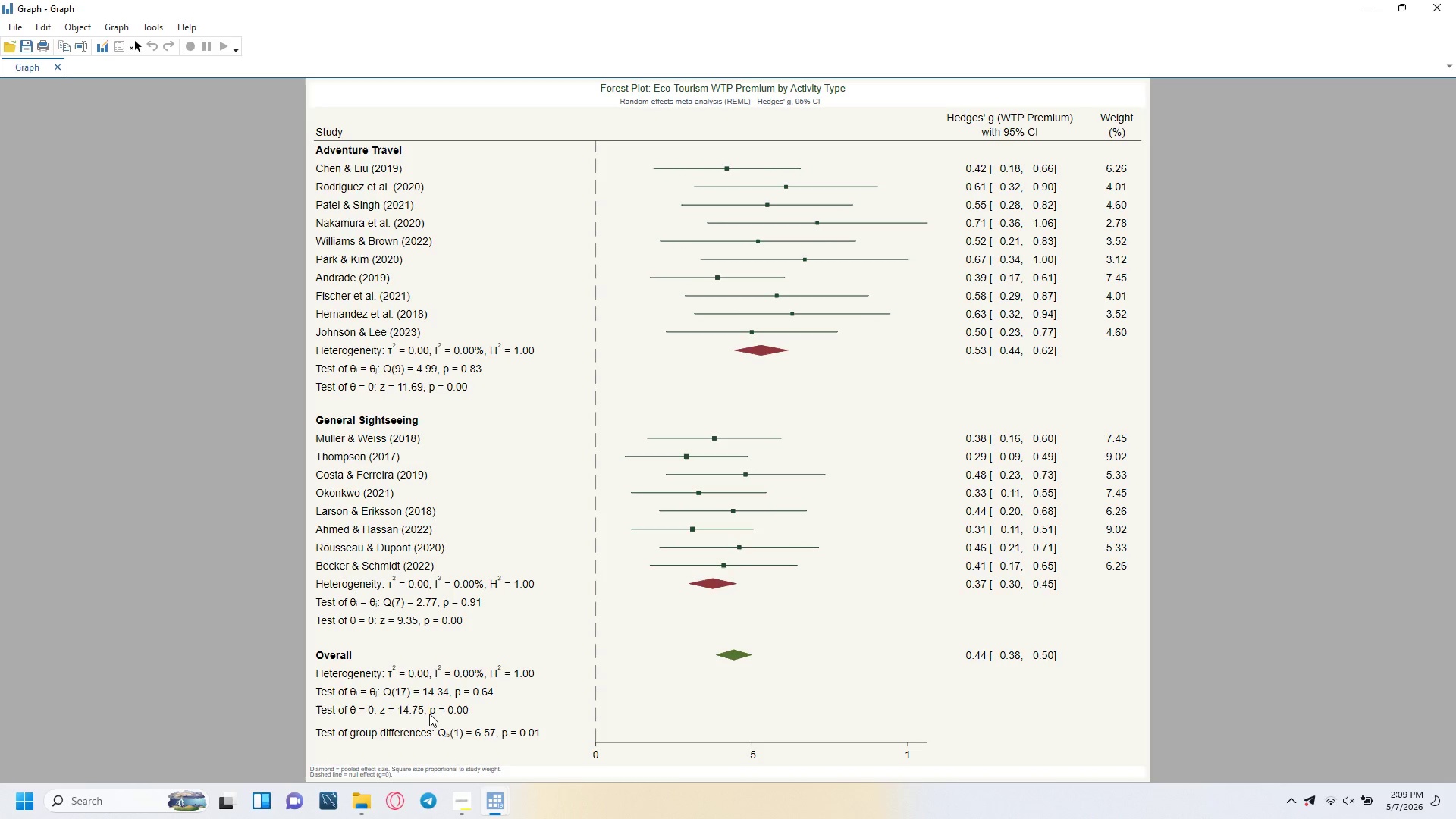 
wait(34.03)
 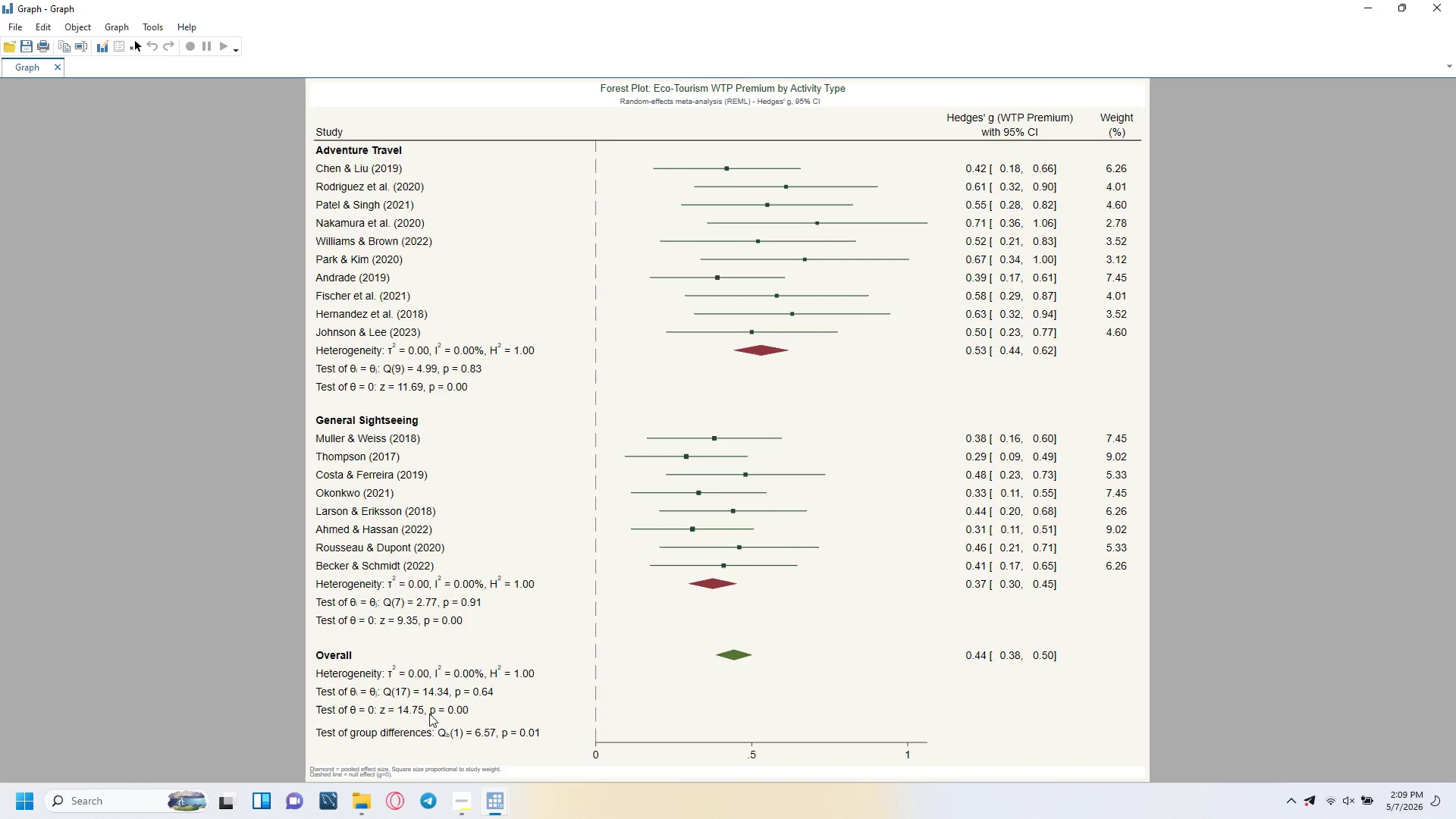 
left_click([499, 802])
 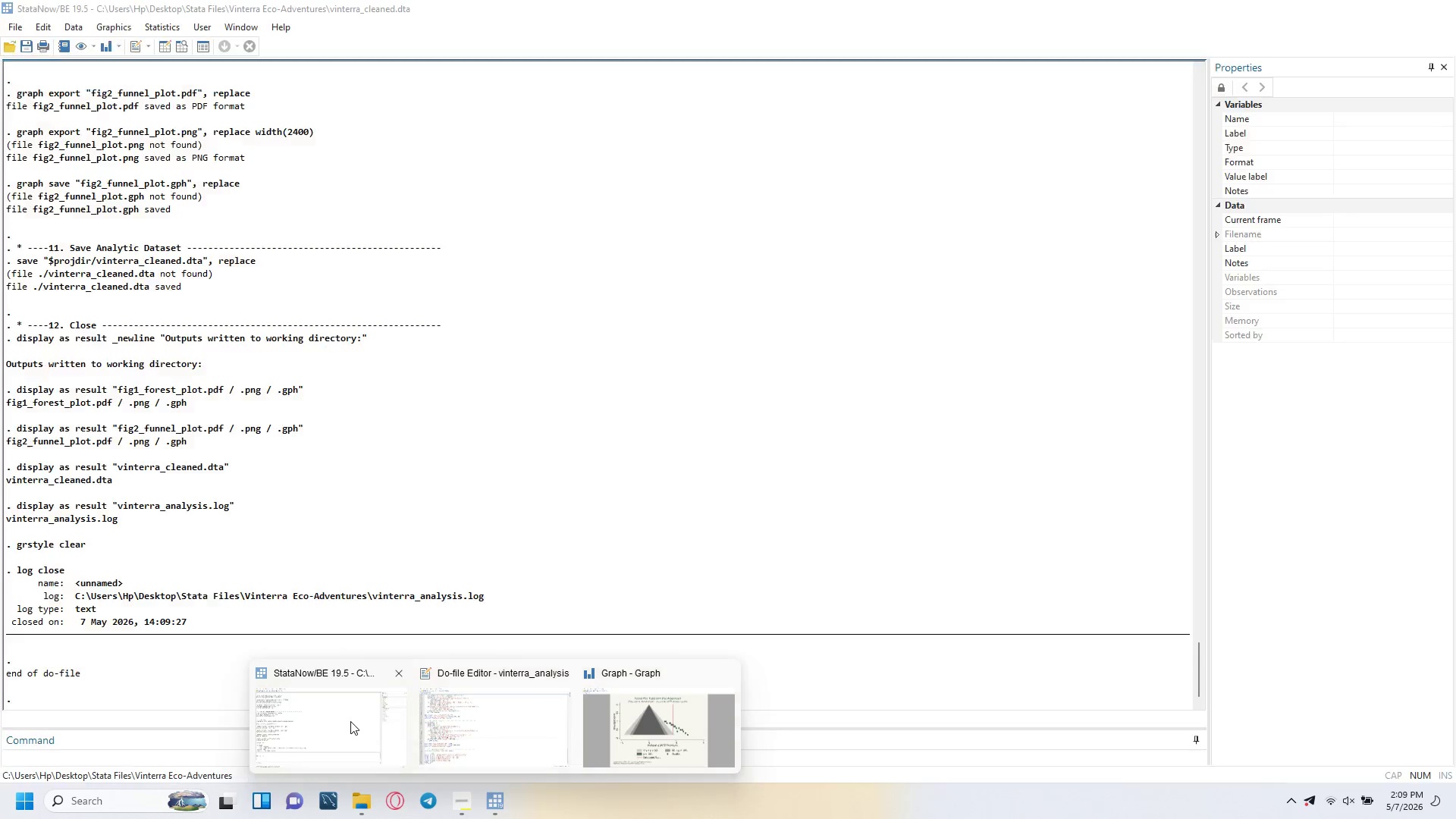 